 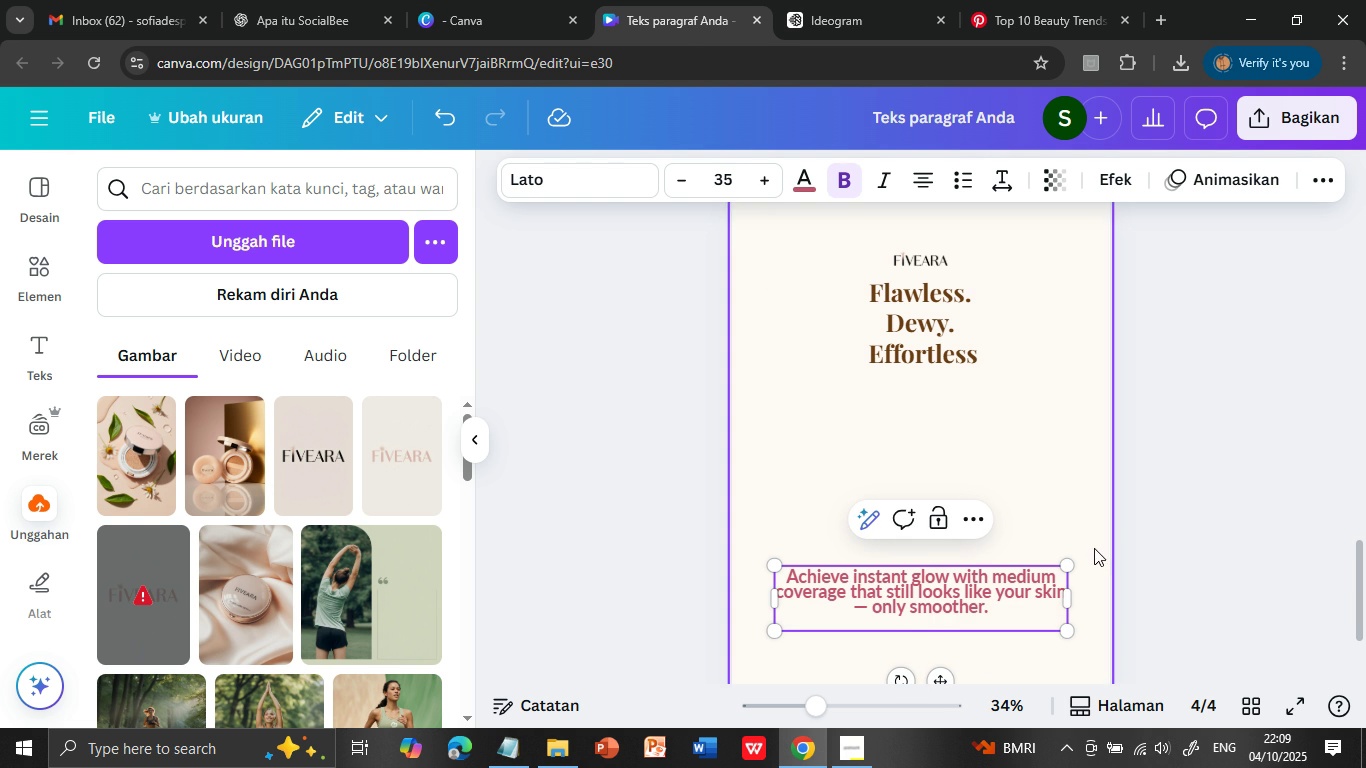 
left_click([870, 606])
 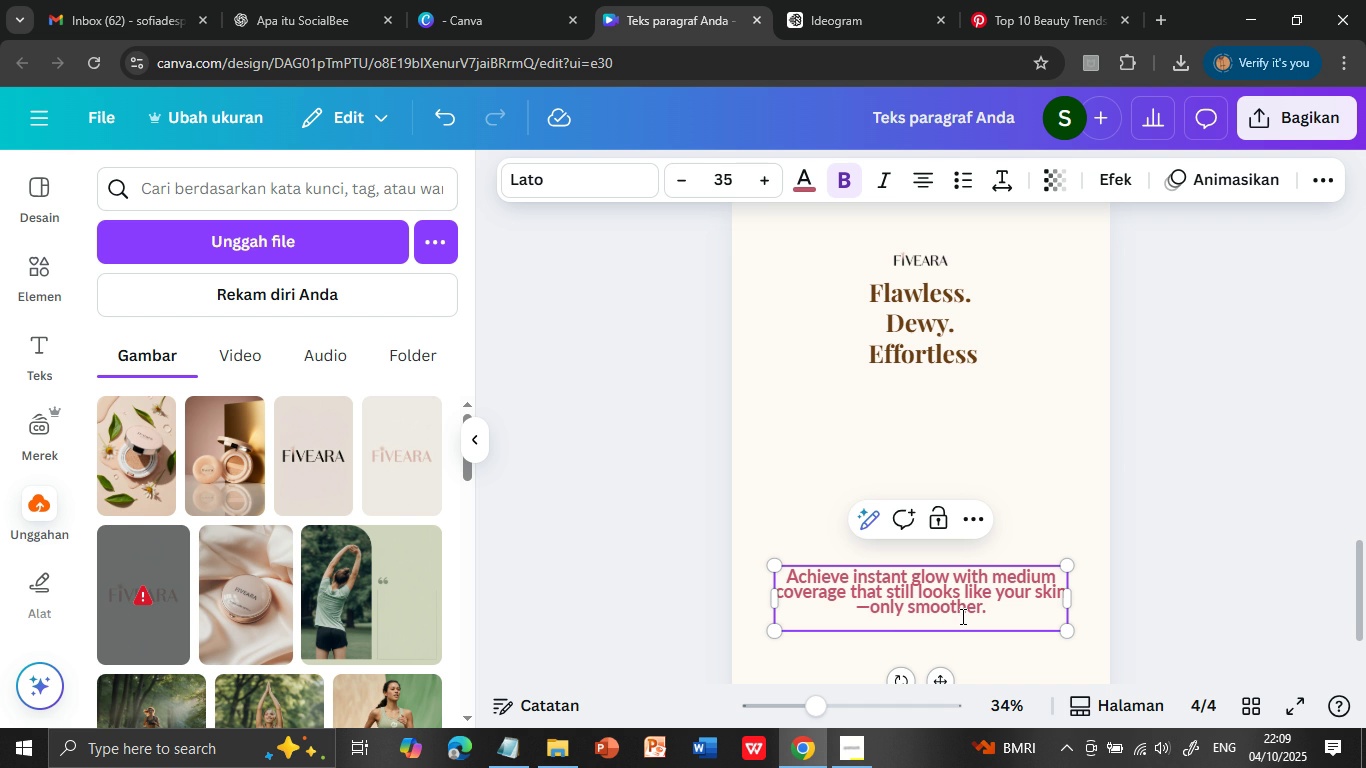 
key(Backspace)
 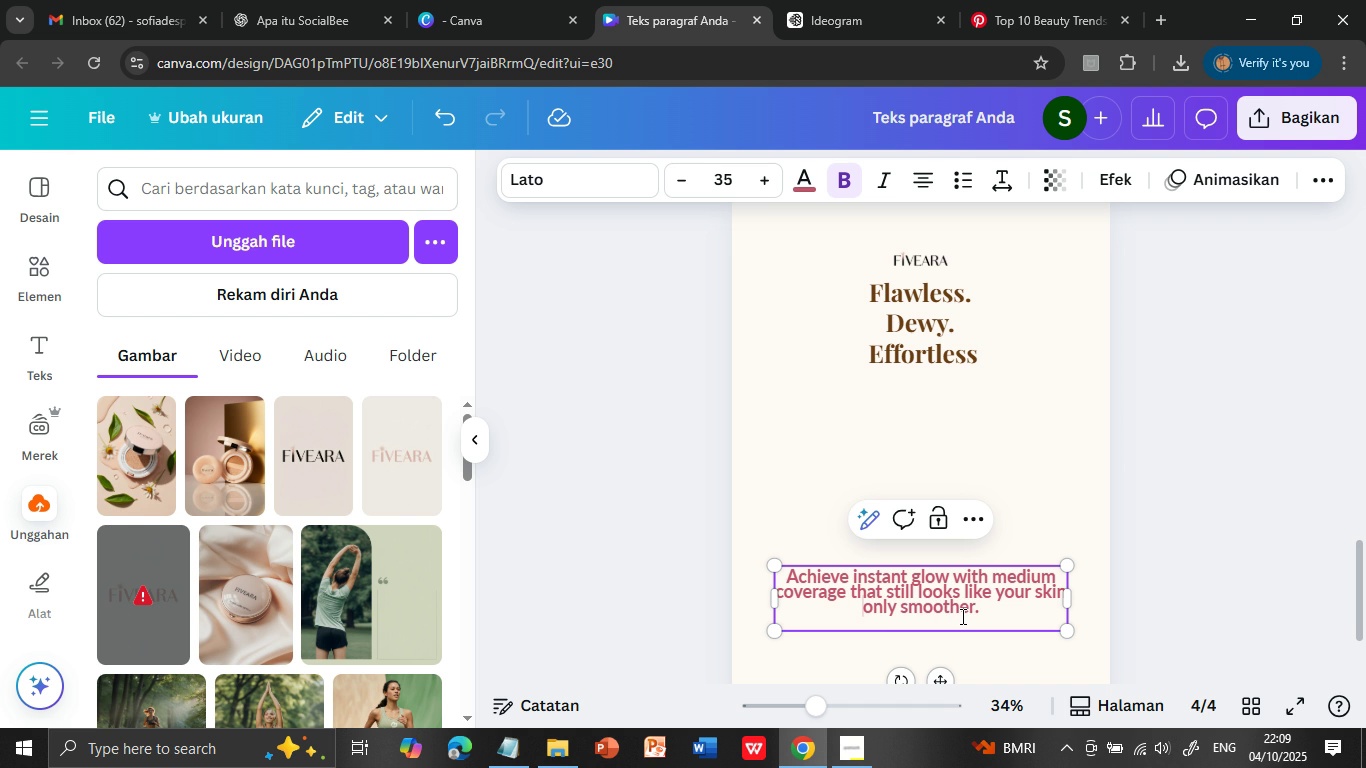 
key(Backspace)
 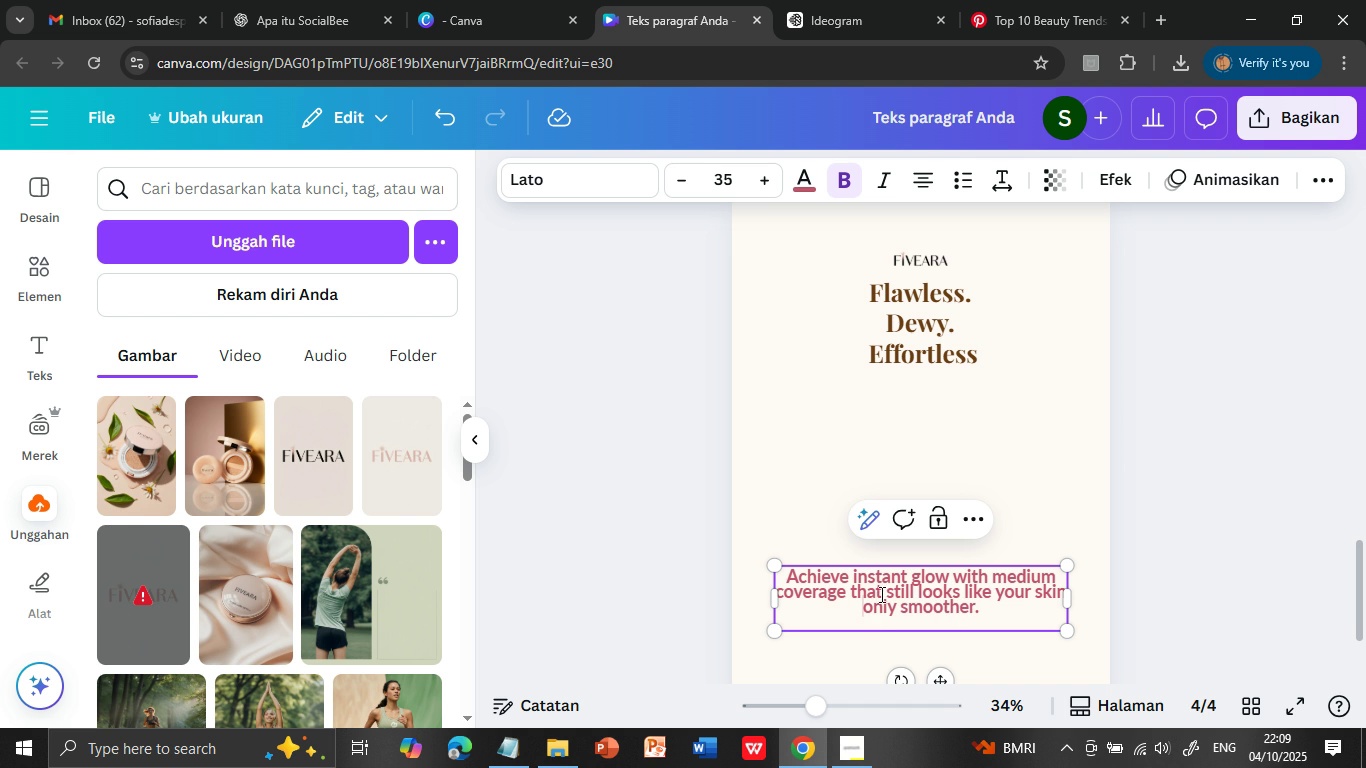 
left_click([850, 592])